 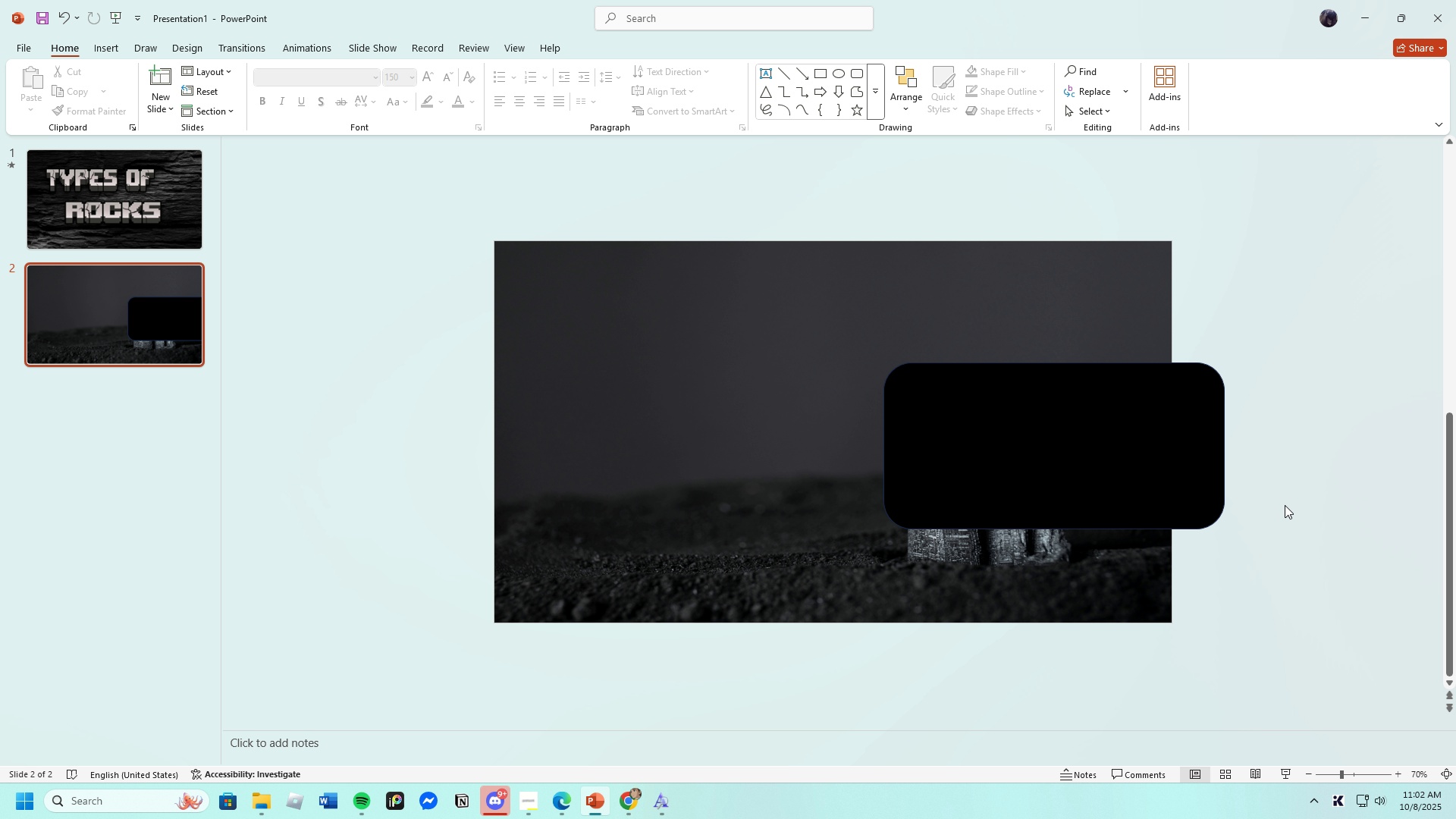 
left_click([1075, 450])
 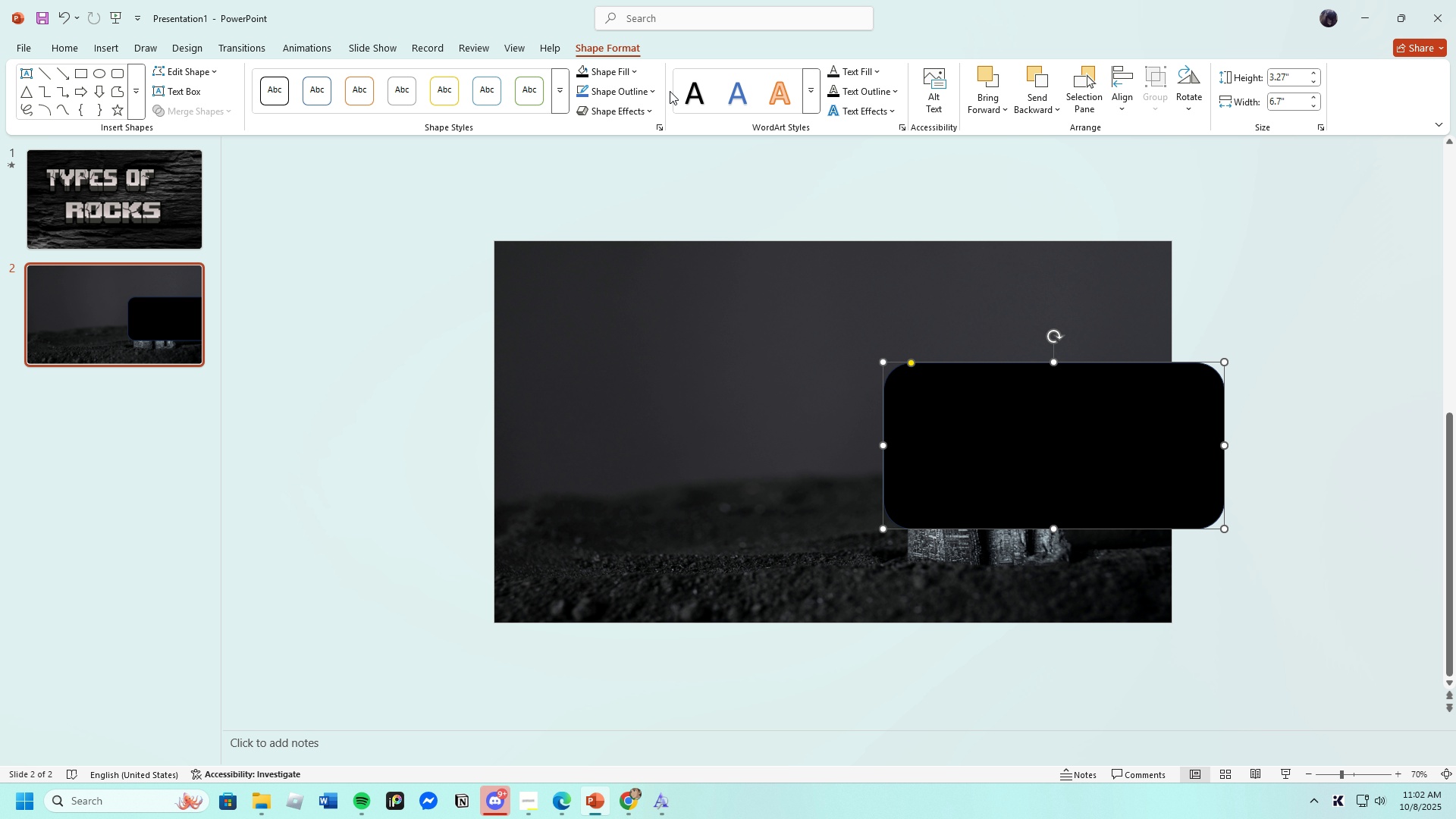 
left_click([653, 89])
 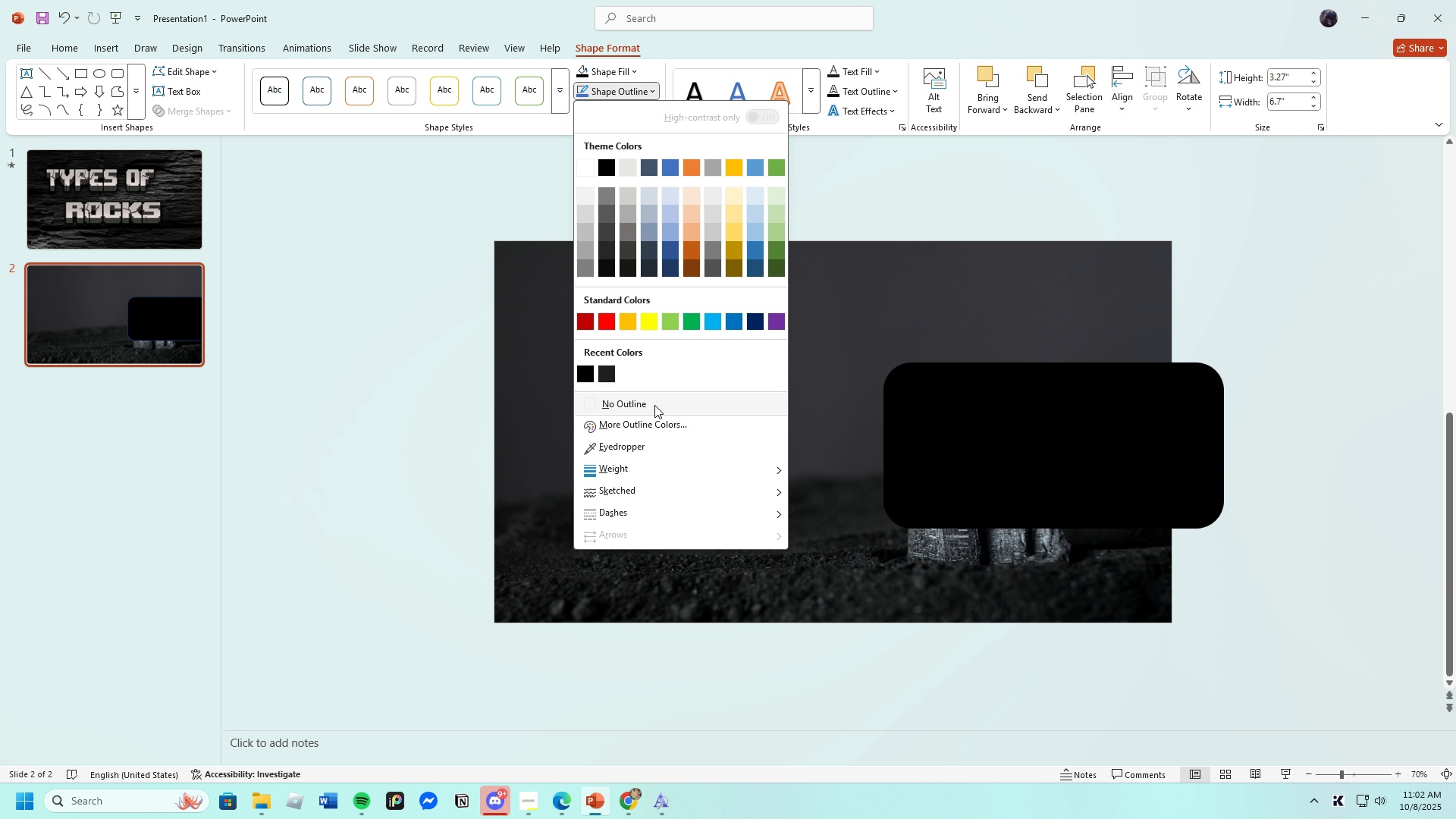 
left_click([654, 405])
 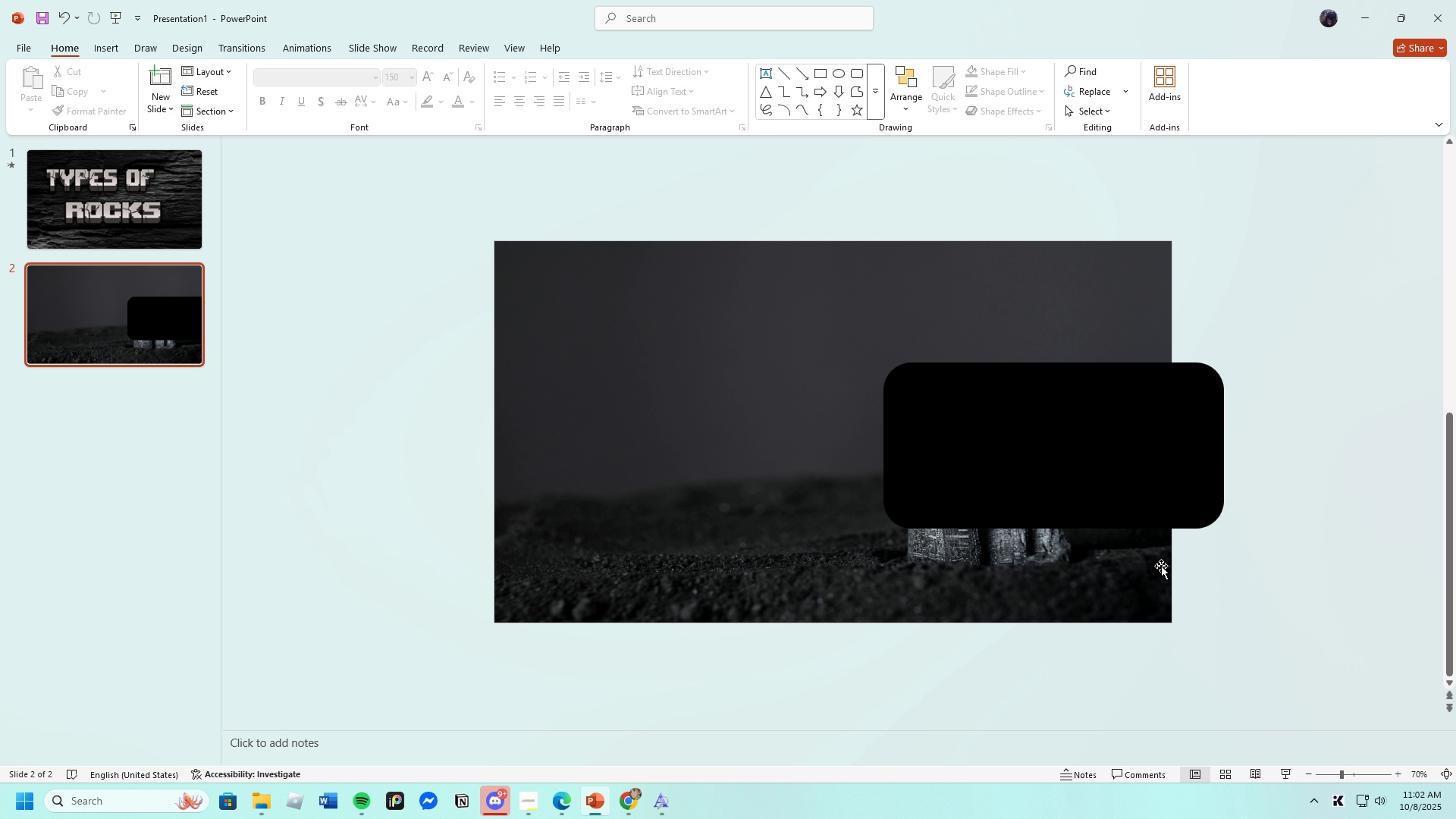 
left_click([1035, 498])